 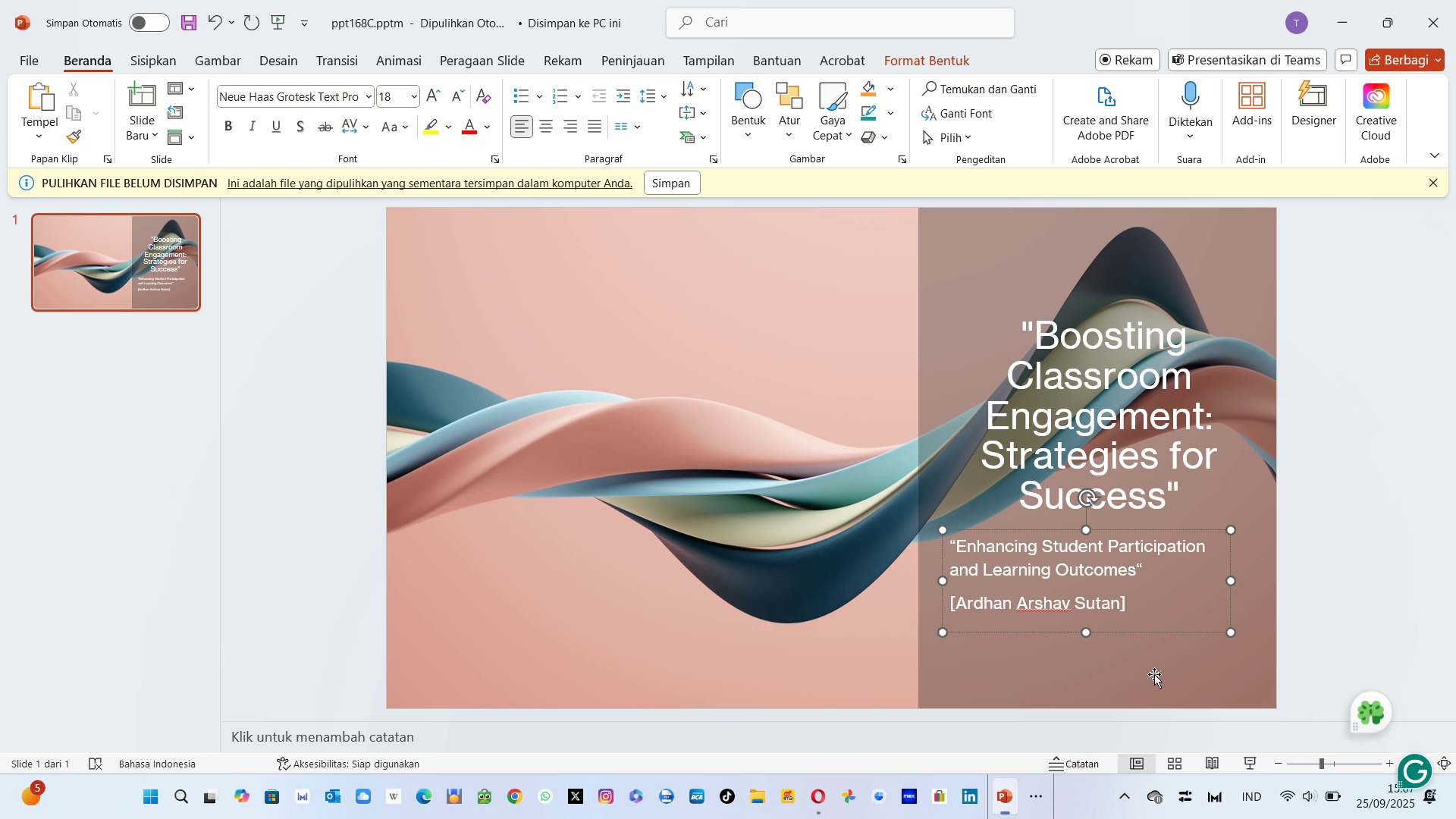 
key(Alt+Tab)
 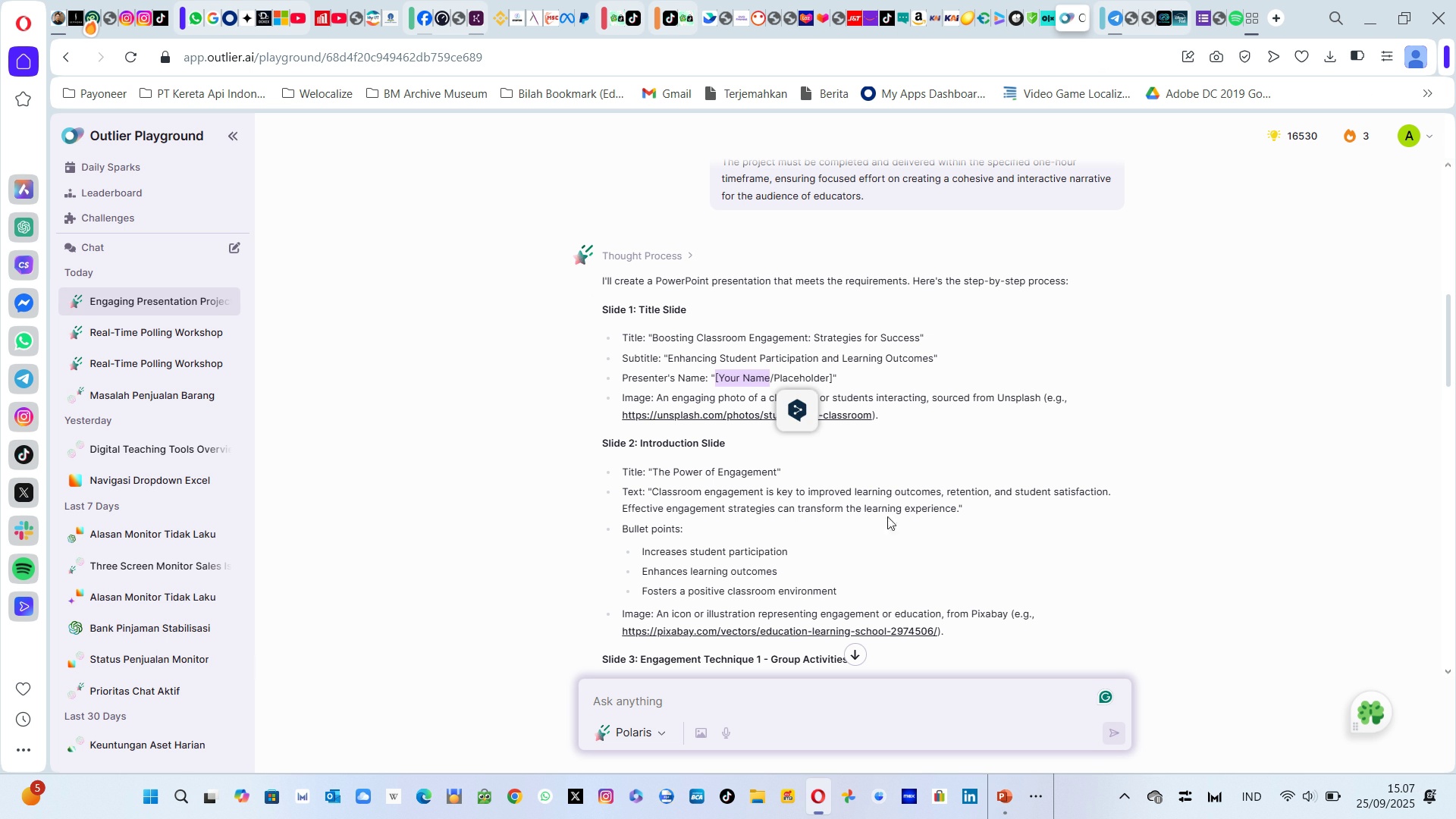 
left_click([954, 504])
 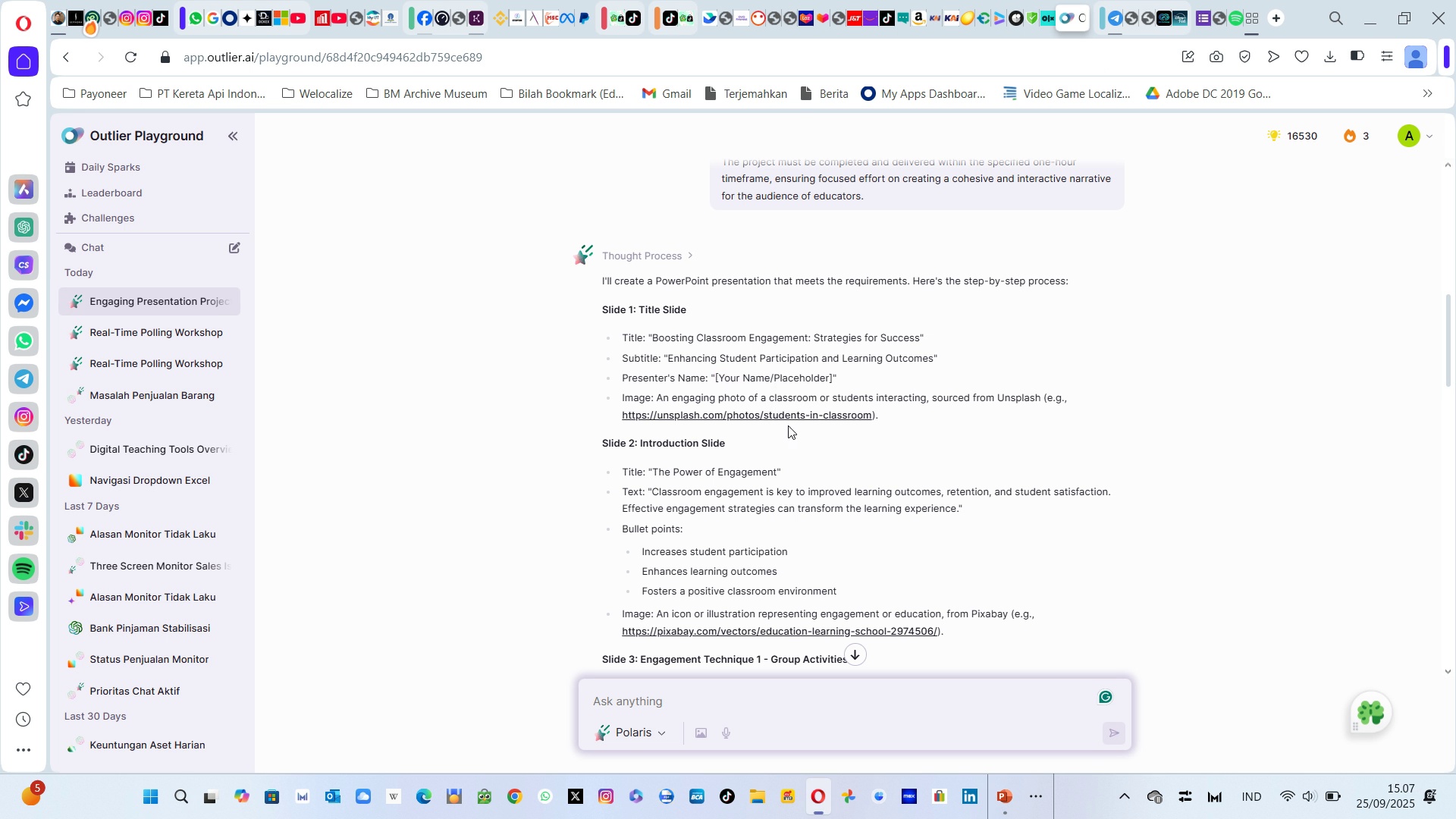 
key(Alt+AltLeft)
 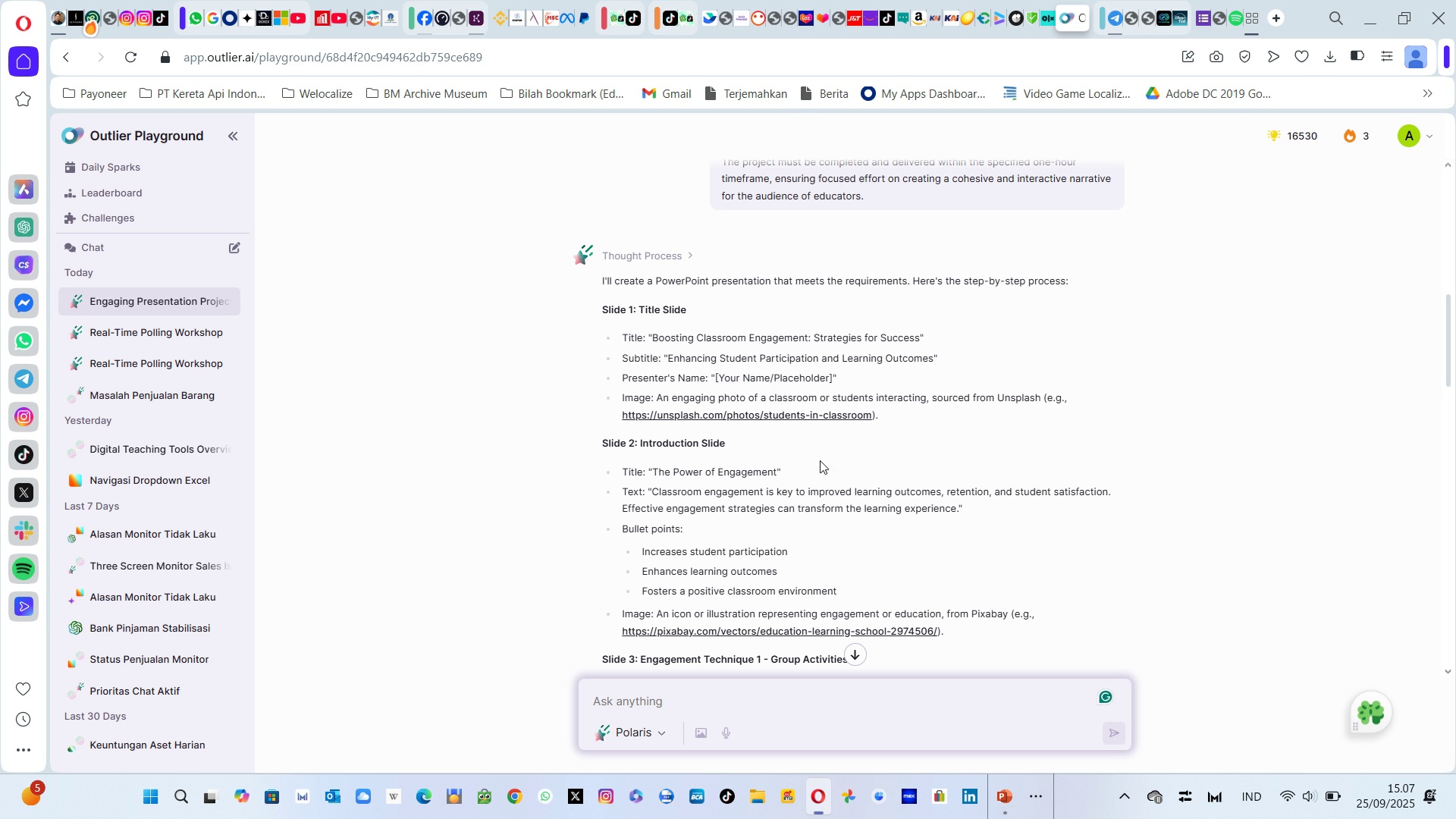 
key(Alt+Tab)
 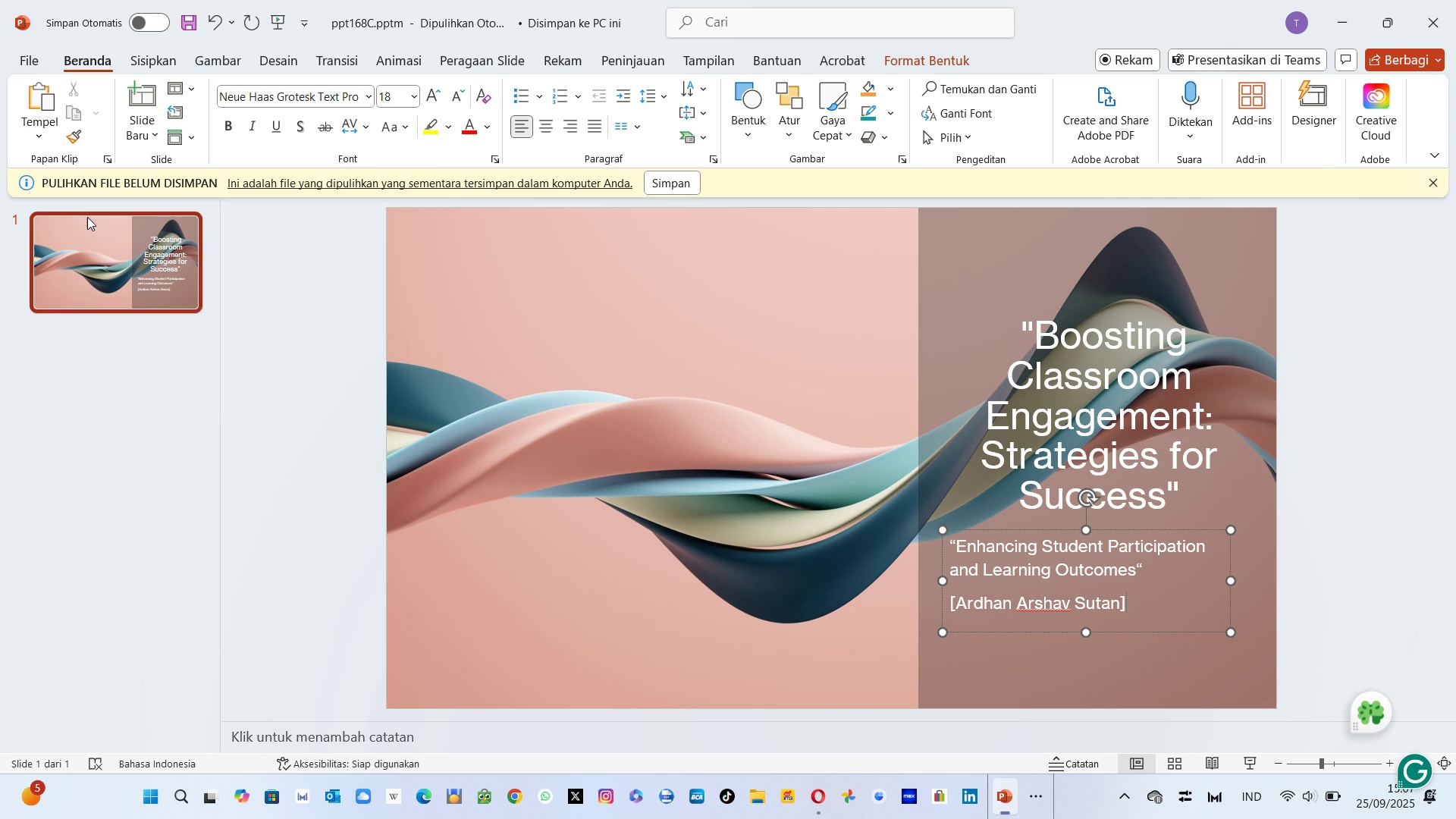 
left_click([145, 127])
 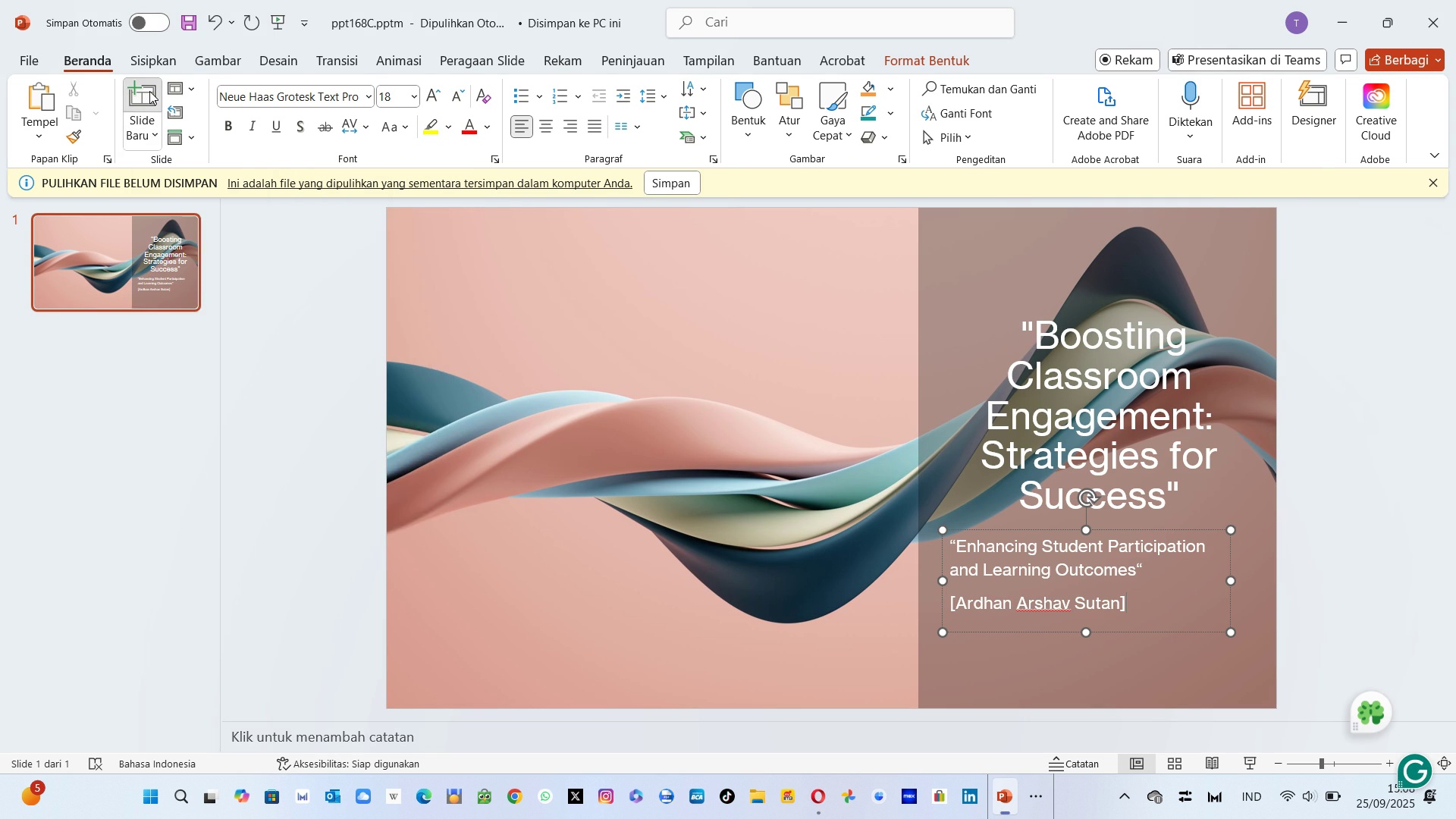 
double_click([149, 91])
 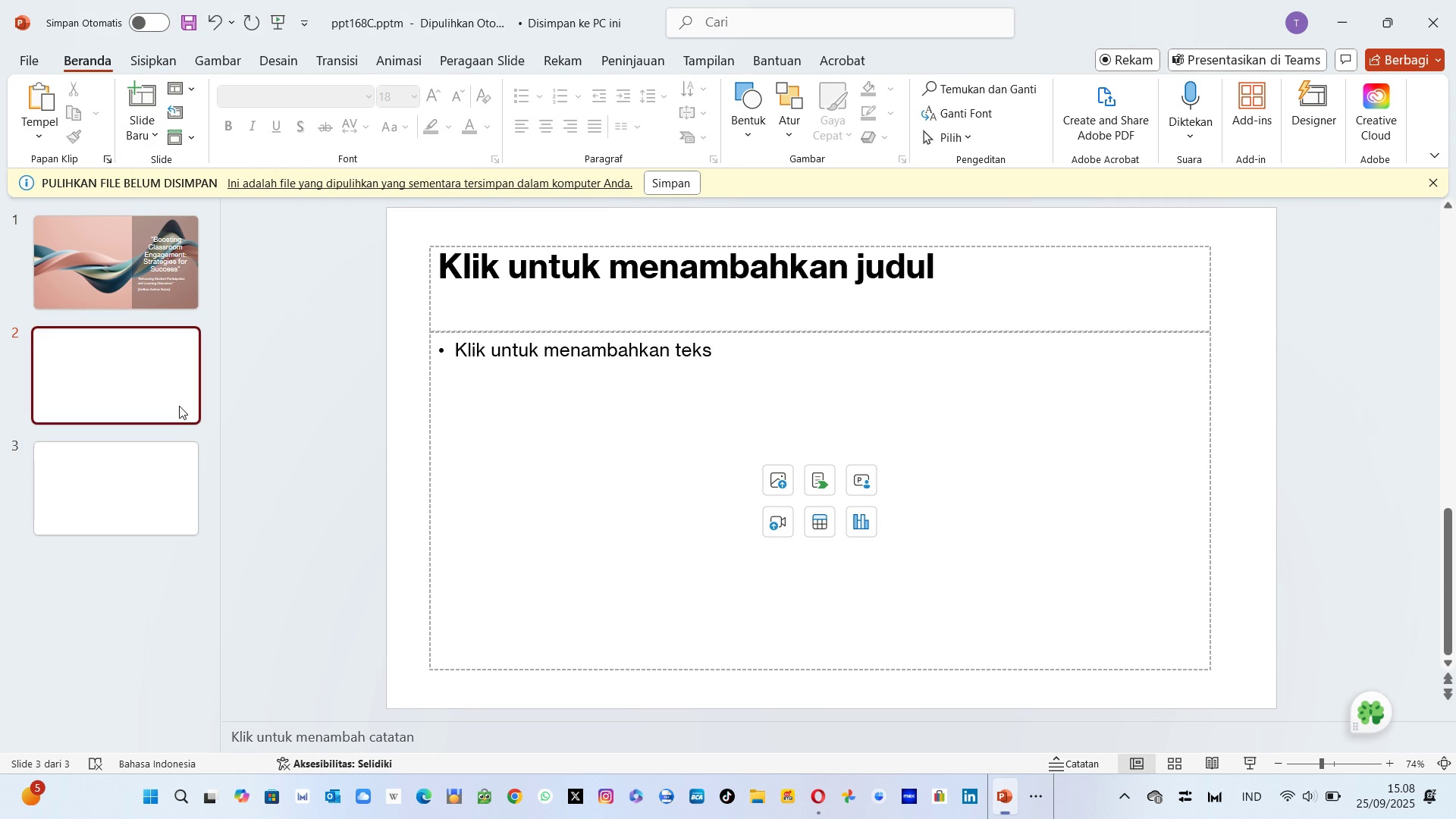 
left_click([179, 406])